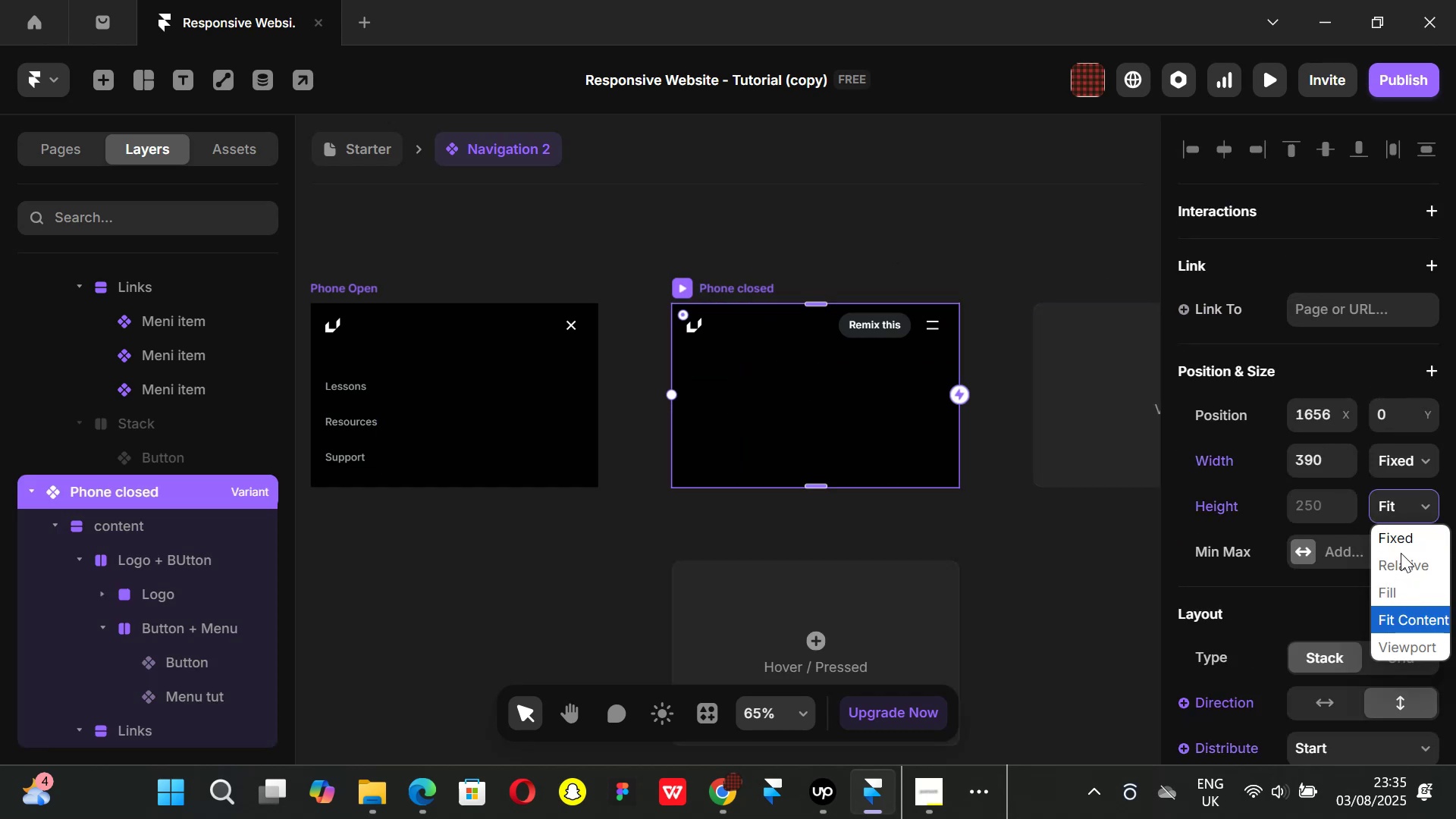 
left_click([1400, 544])
 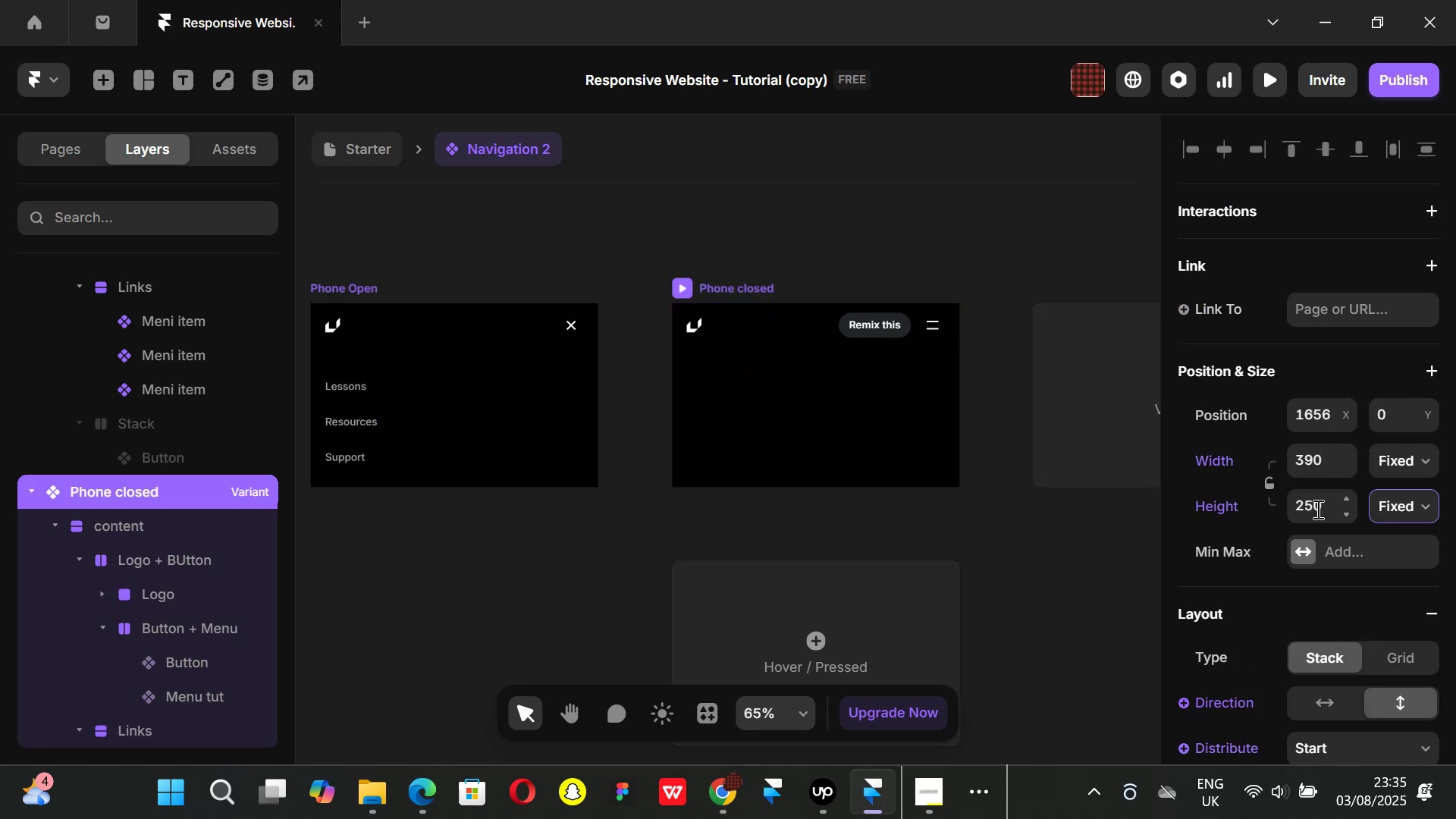 
left_click([1316, 509])
 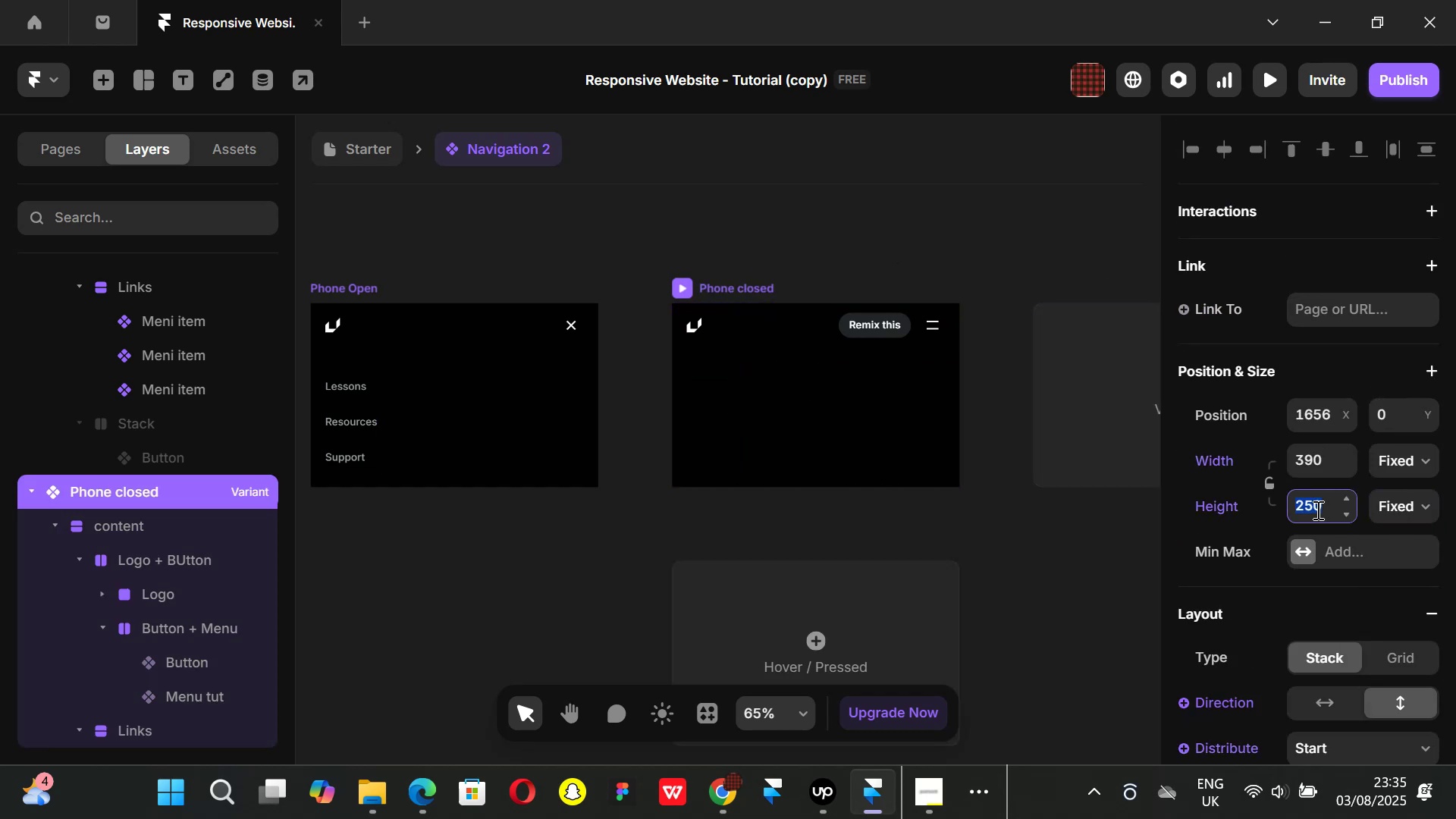 
type(60)
 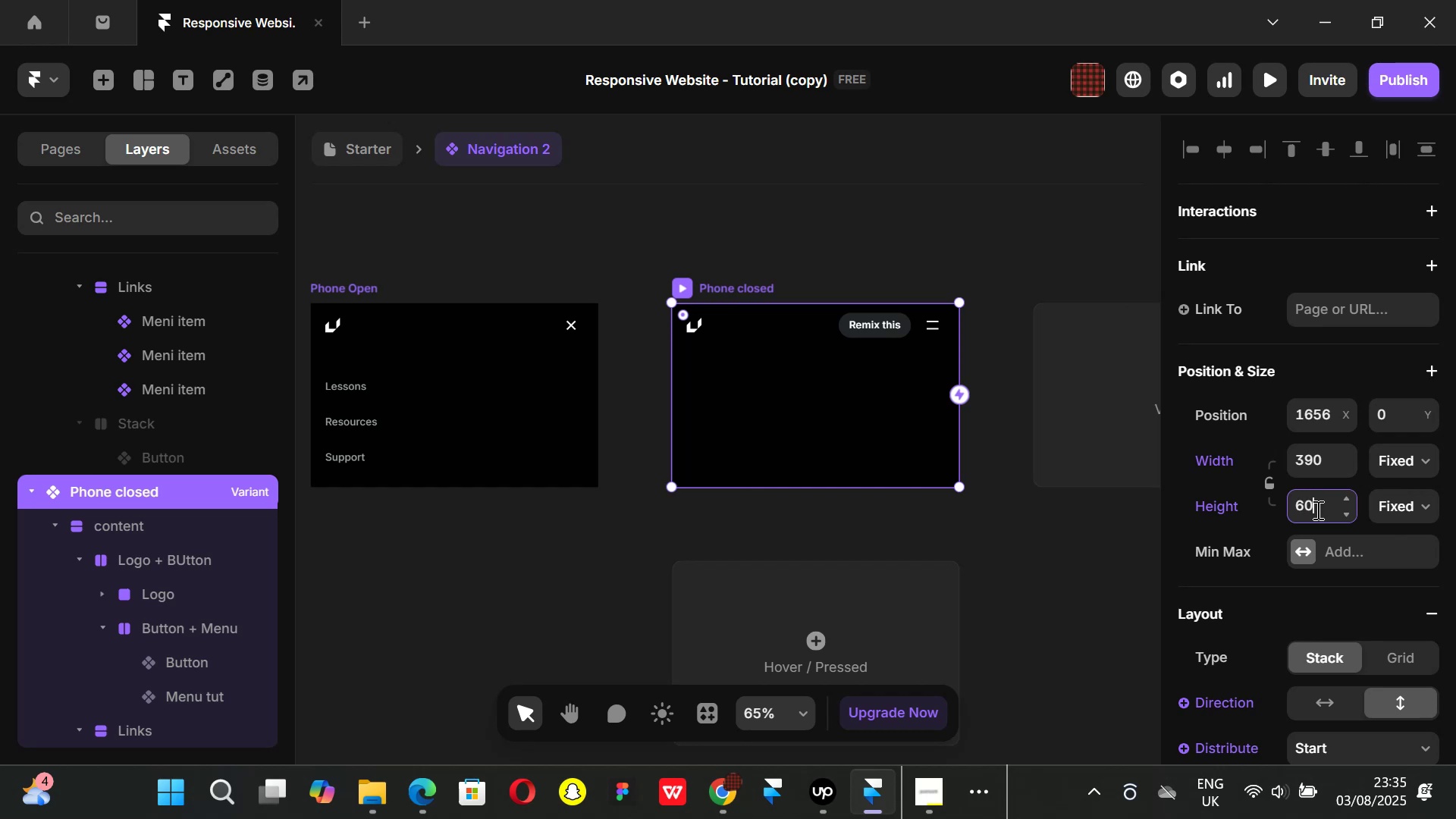 
key(Enter)
 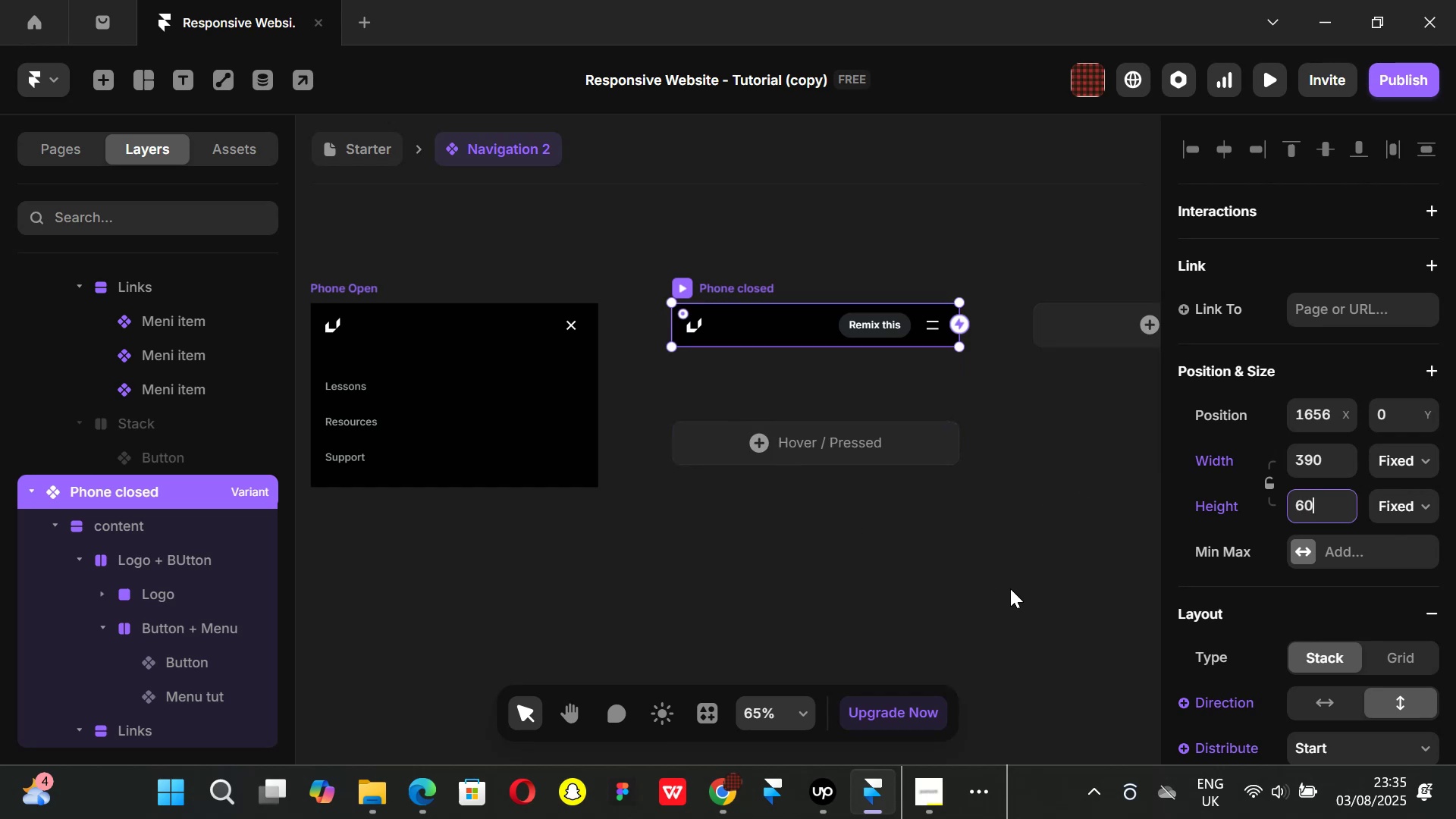 
wait(8.02)
 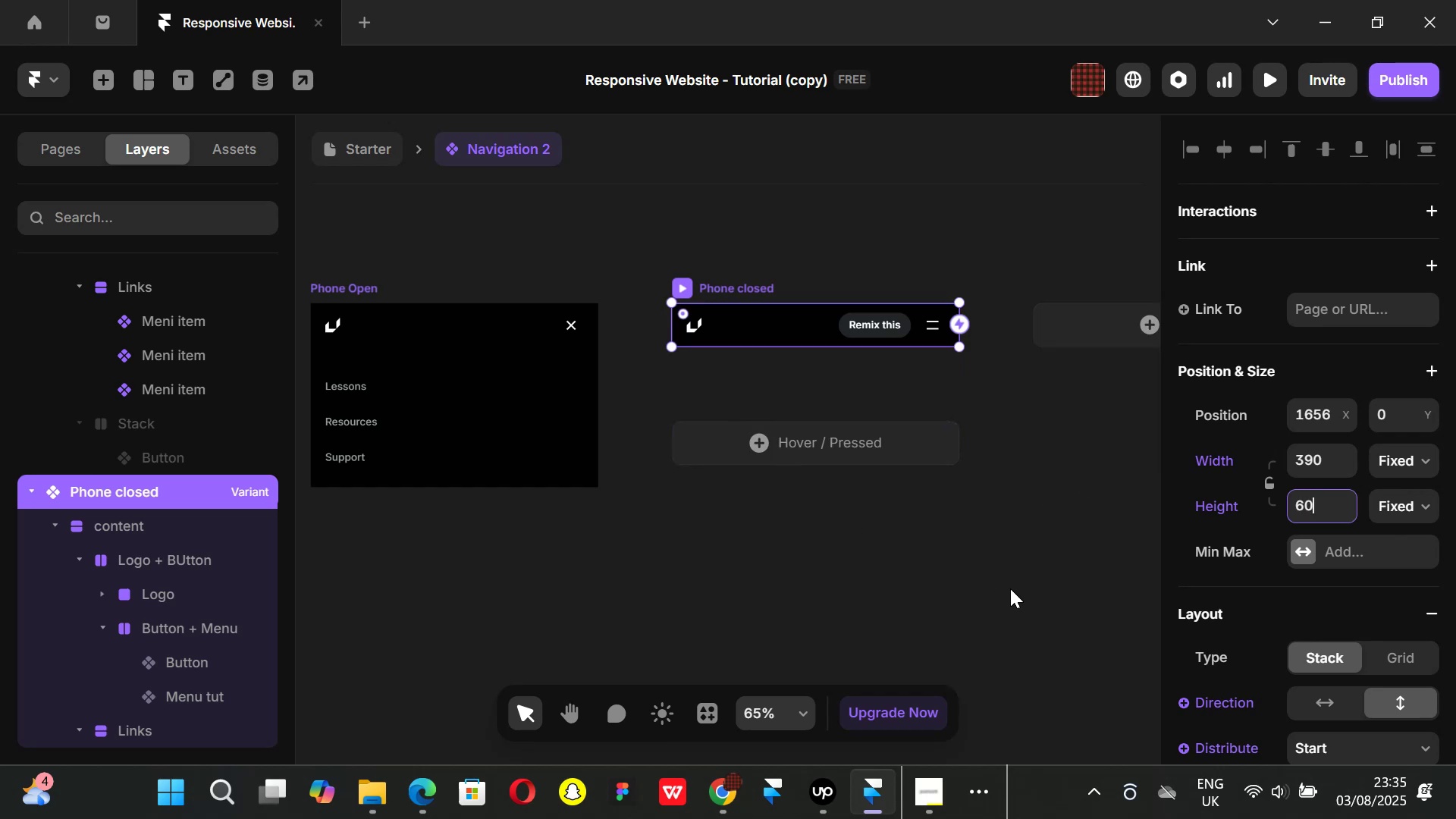 
key(Control+ControlLeft)
 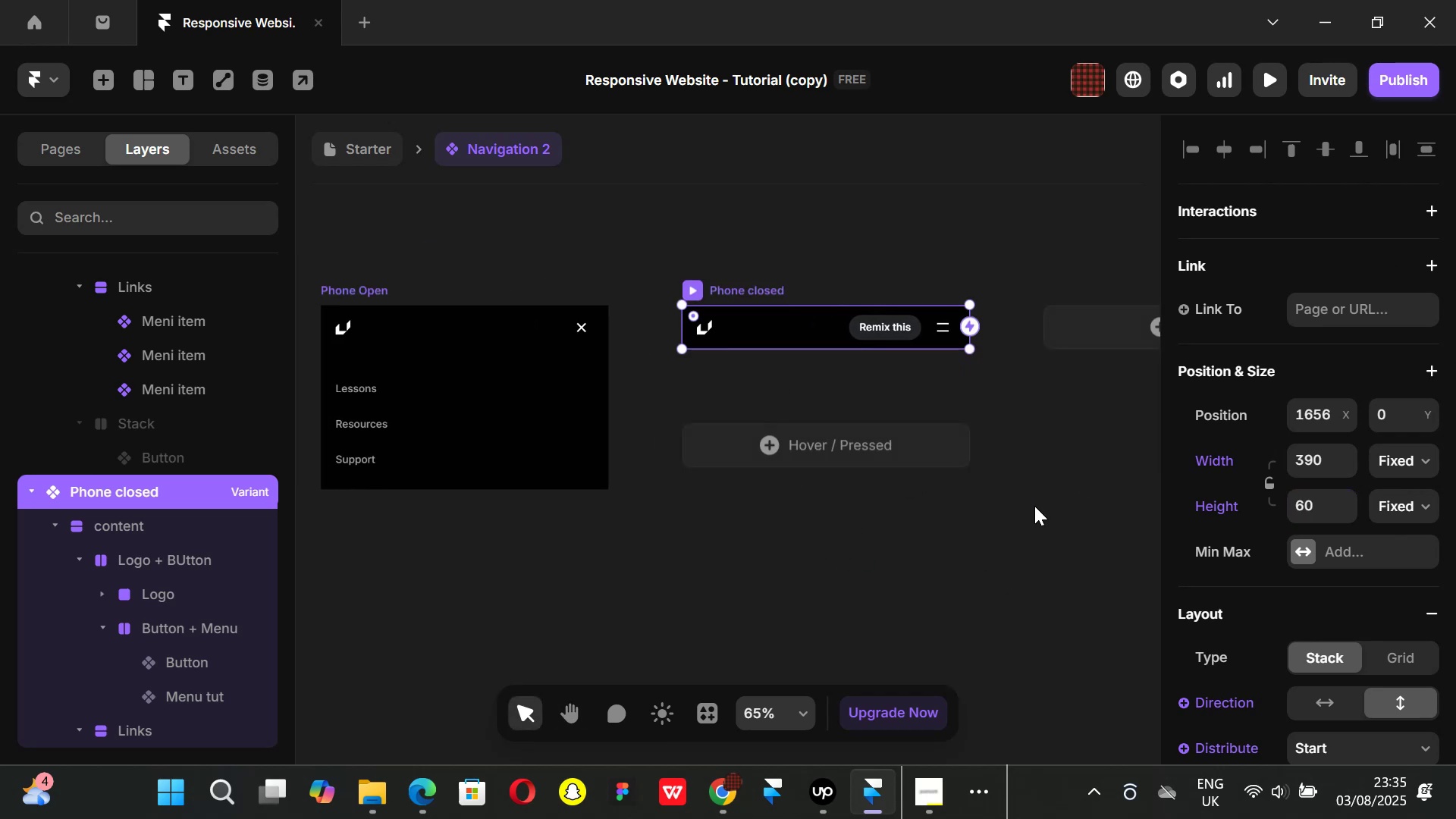 
key(Control+P)
 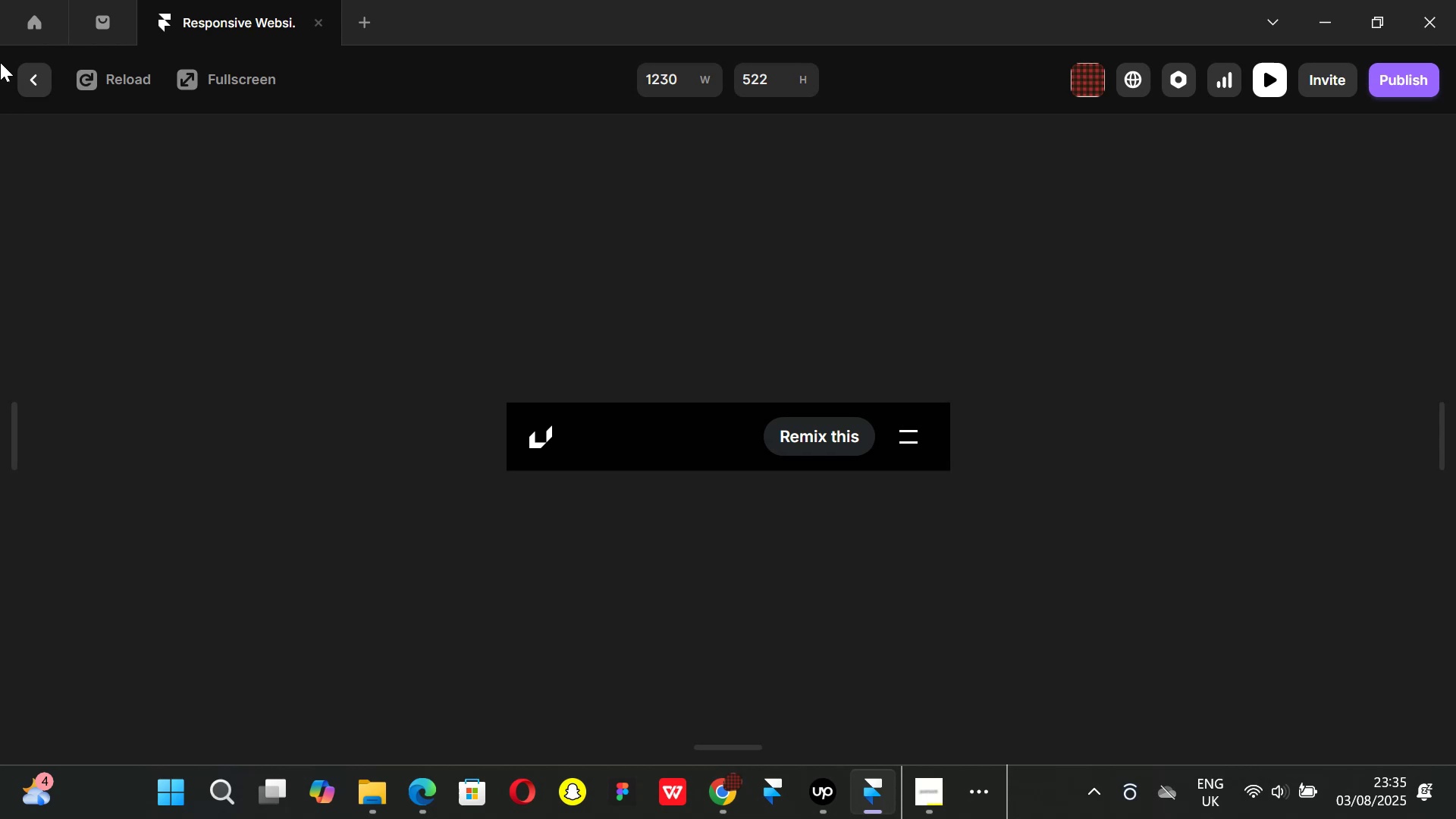 
left_click([38, 81])
 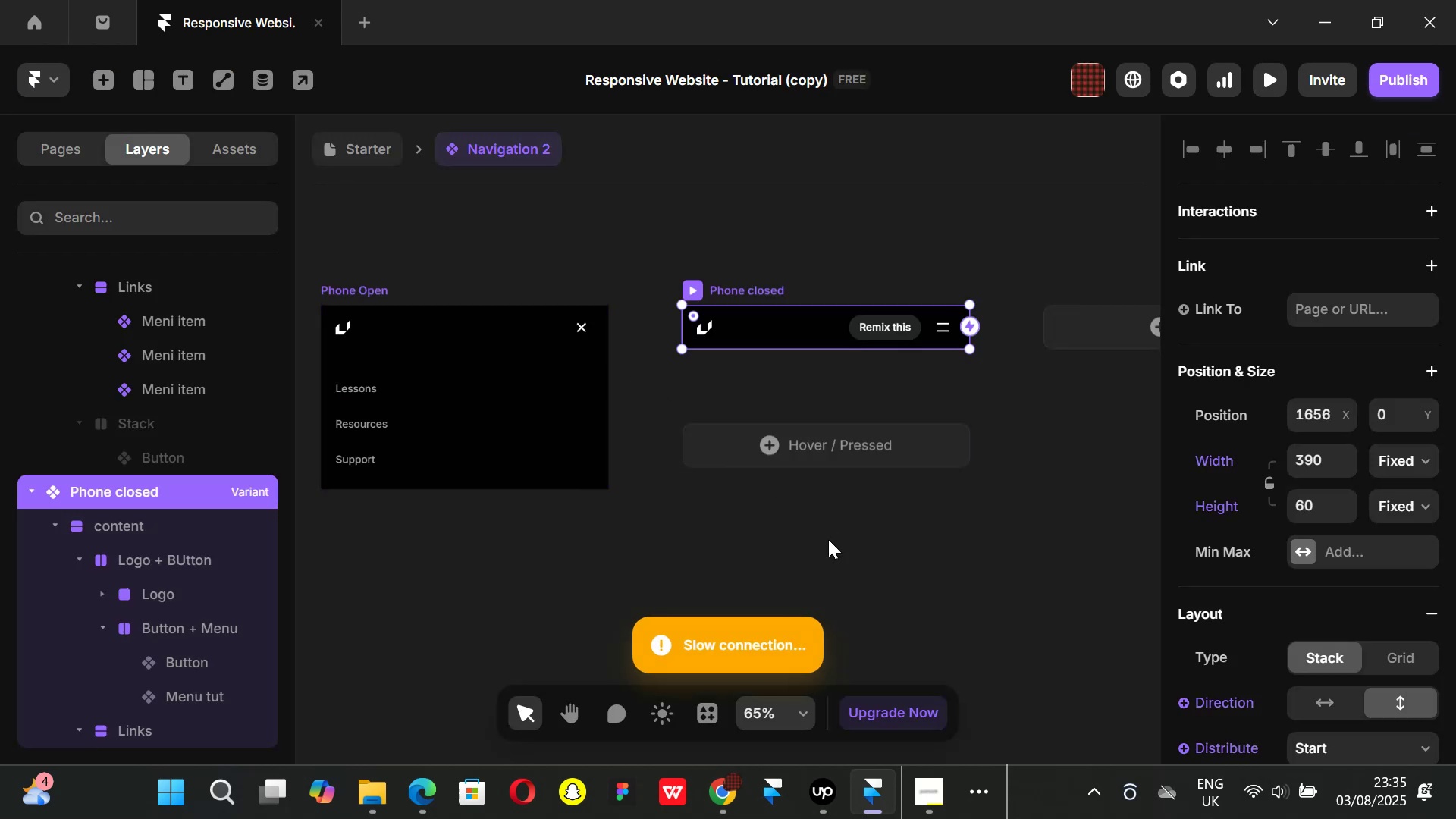 
mouse_move([601, 339])
 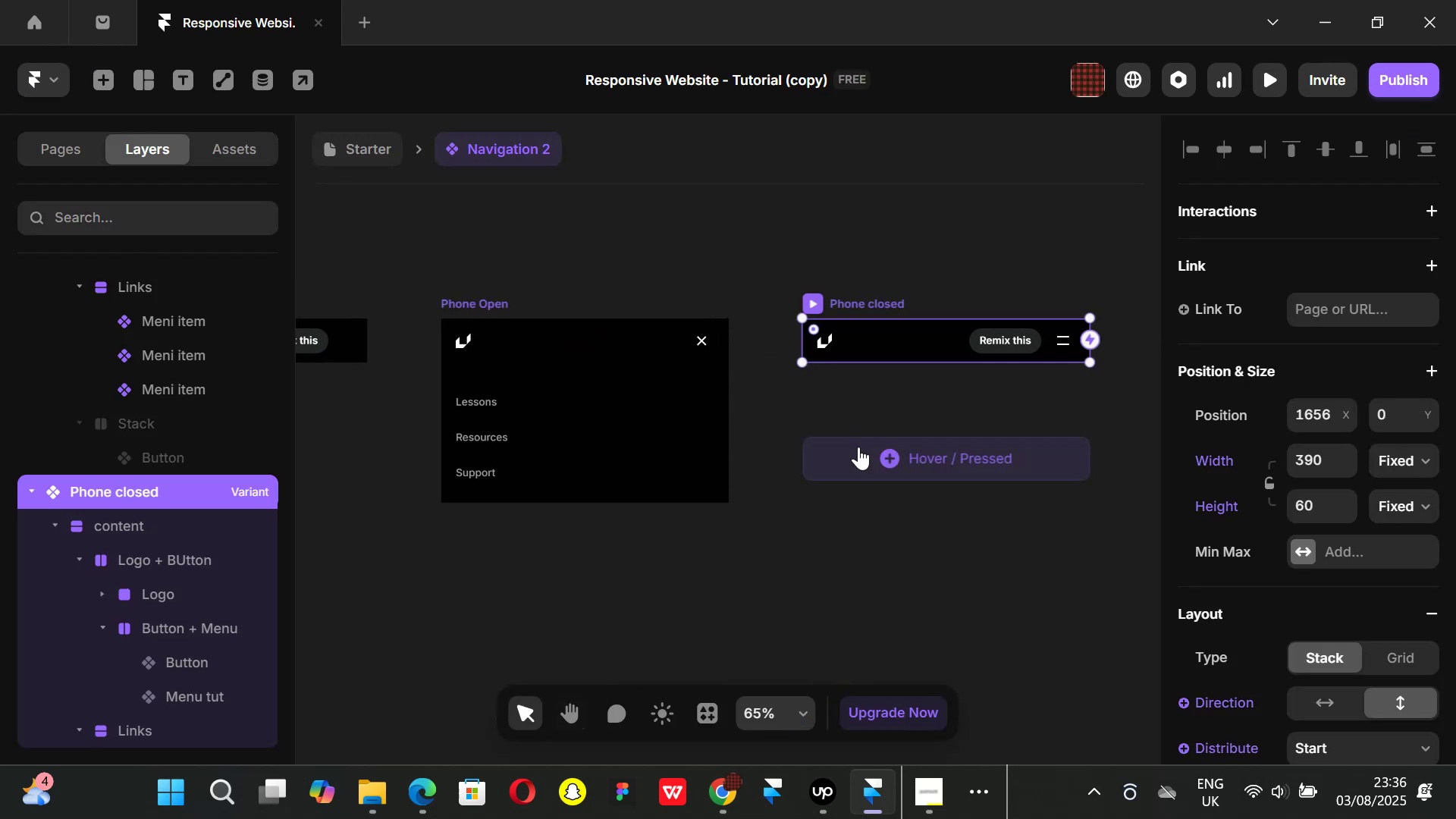 
left_click([699, 346])
 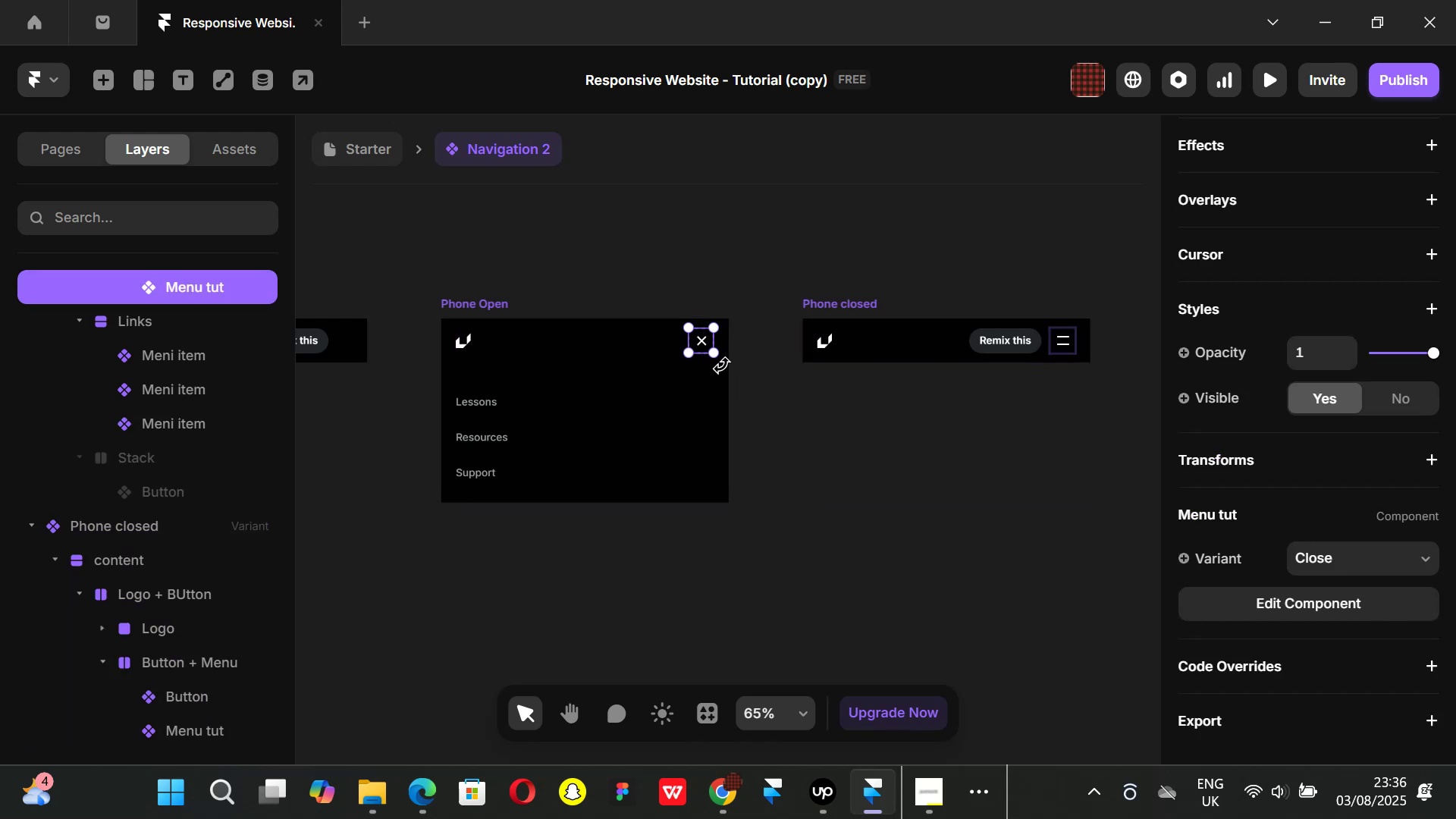 
wait(5.97)
 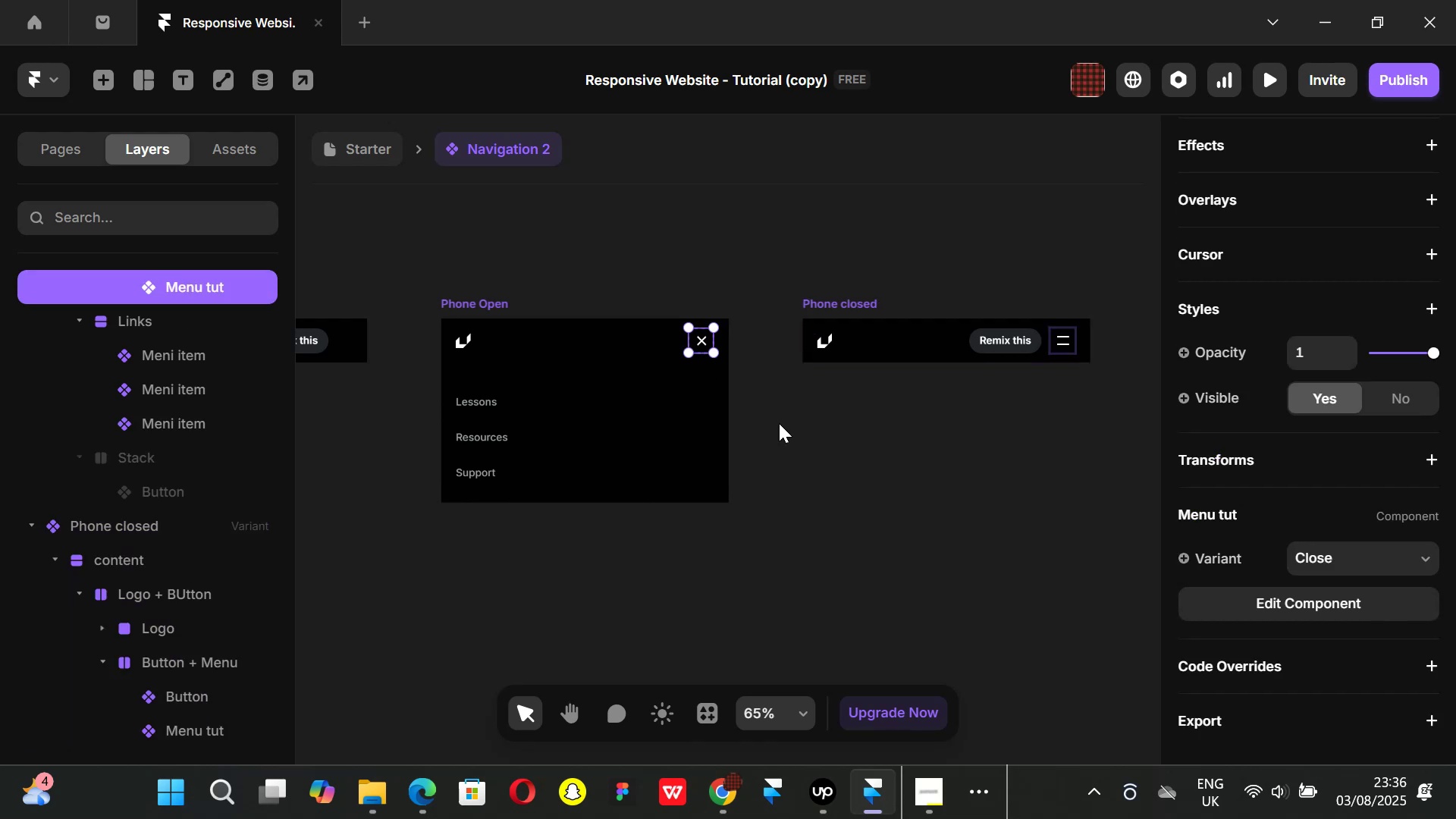 
scroll: coordinate [1285, 377], scroll_direction: up, amount: 7.0
 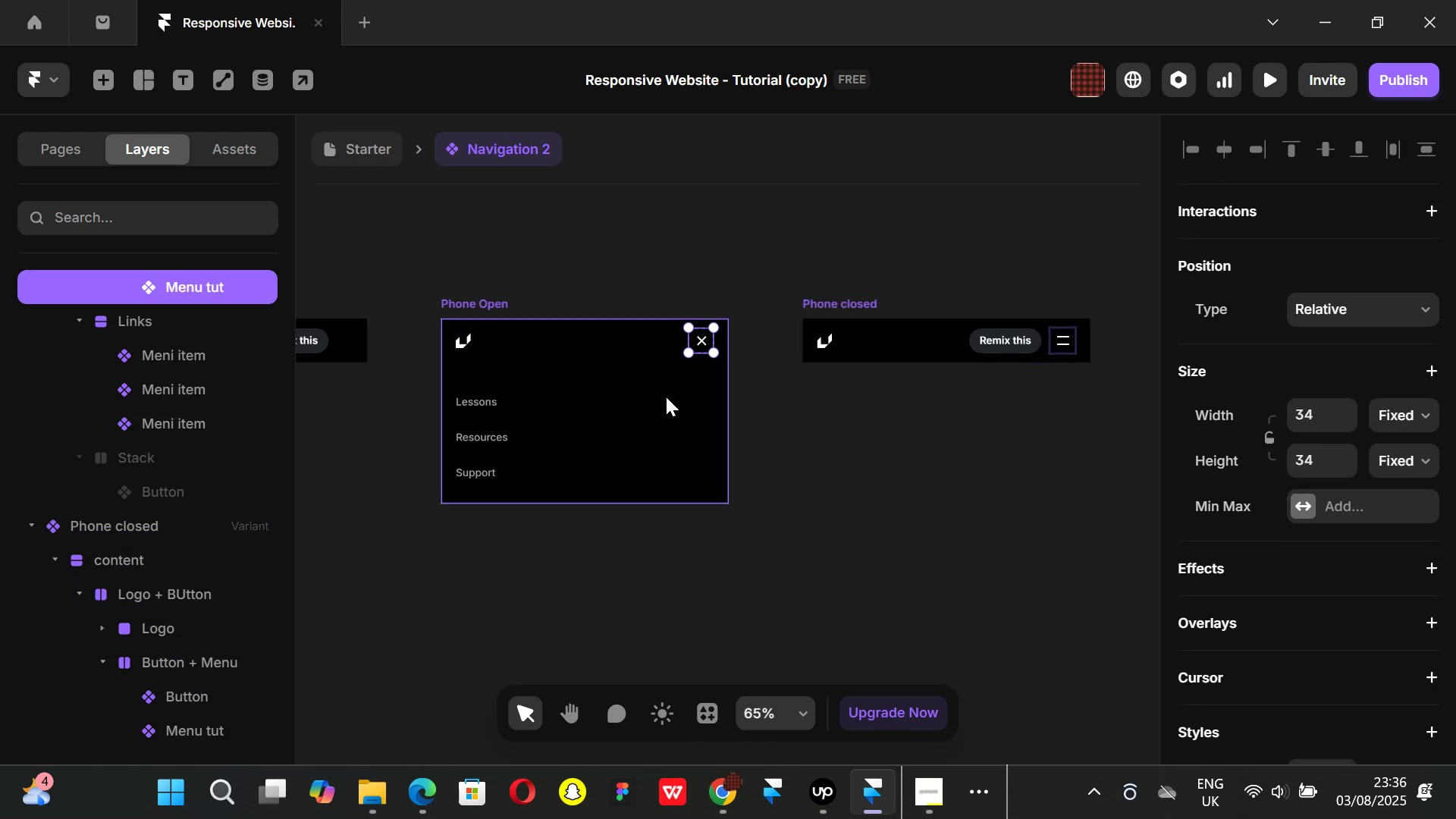 
hold_key(key=ControlLeft, duration=0.58)
scroll: coordinate [705, 340], scroll_direction: up, amount: 5.0
 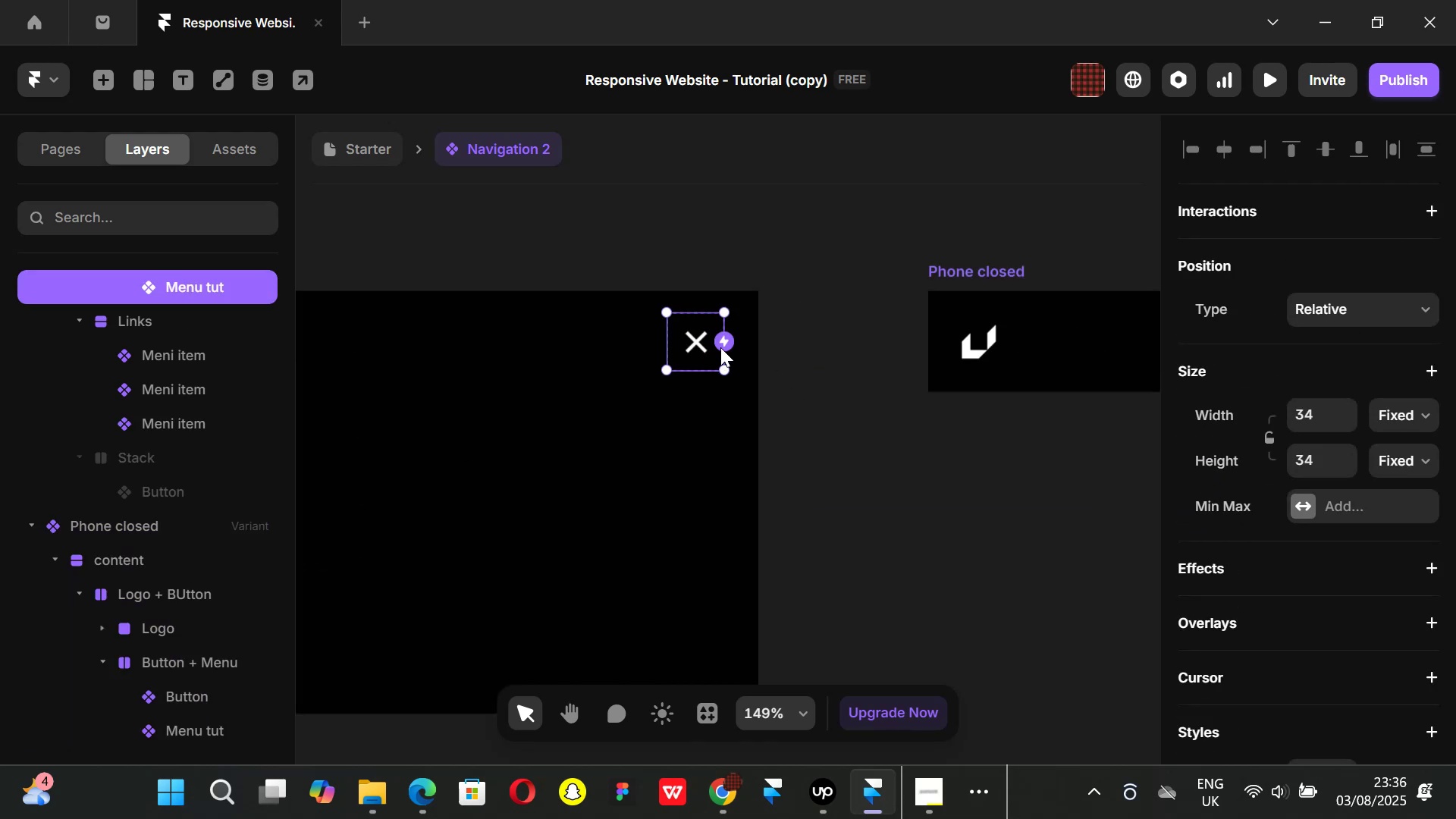 
left_click_drag(start_coordinate=[725, 337], to_coordinate=[932, 338])
 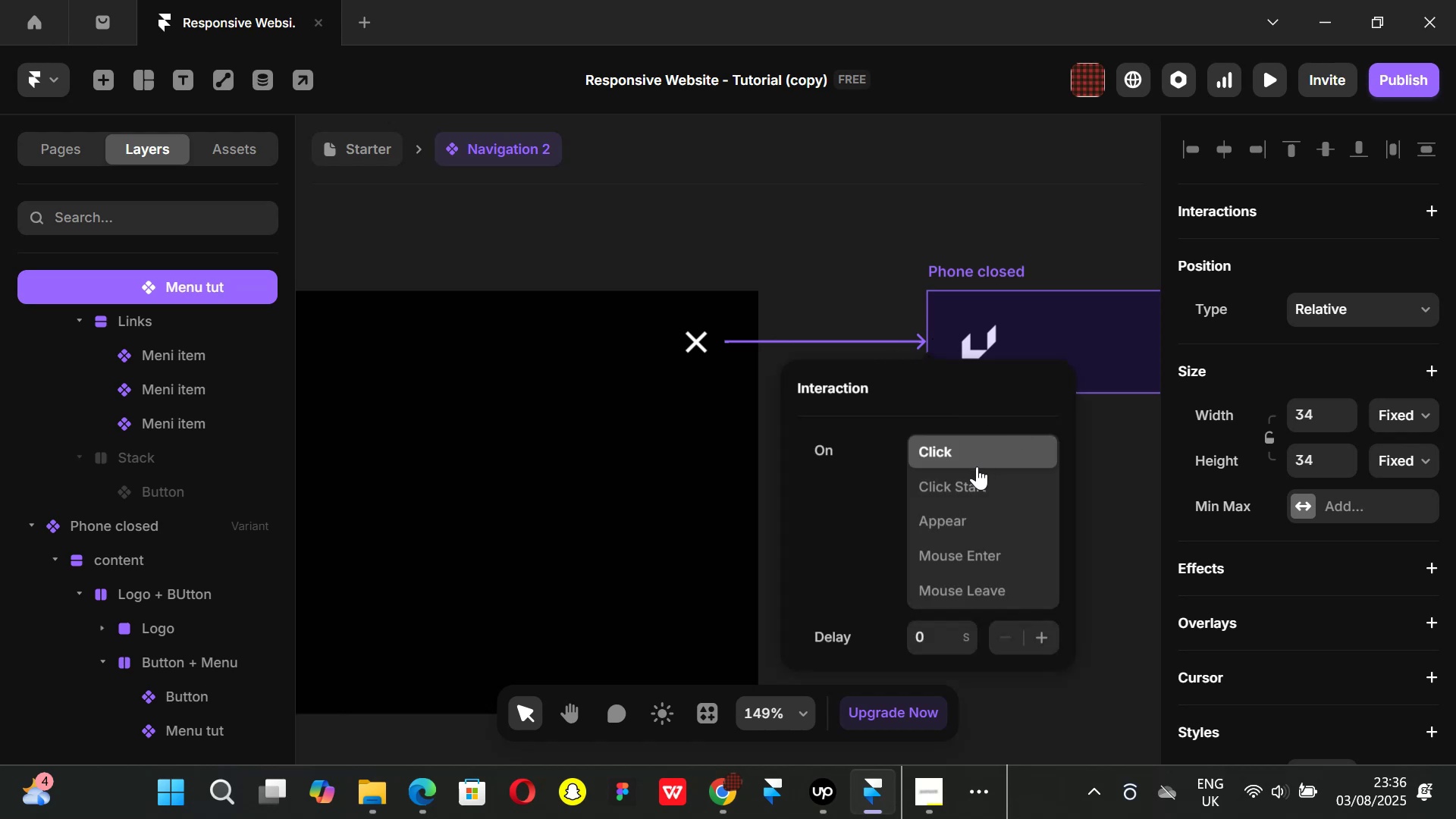 
left_click([1113, 501])
 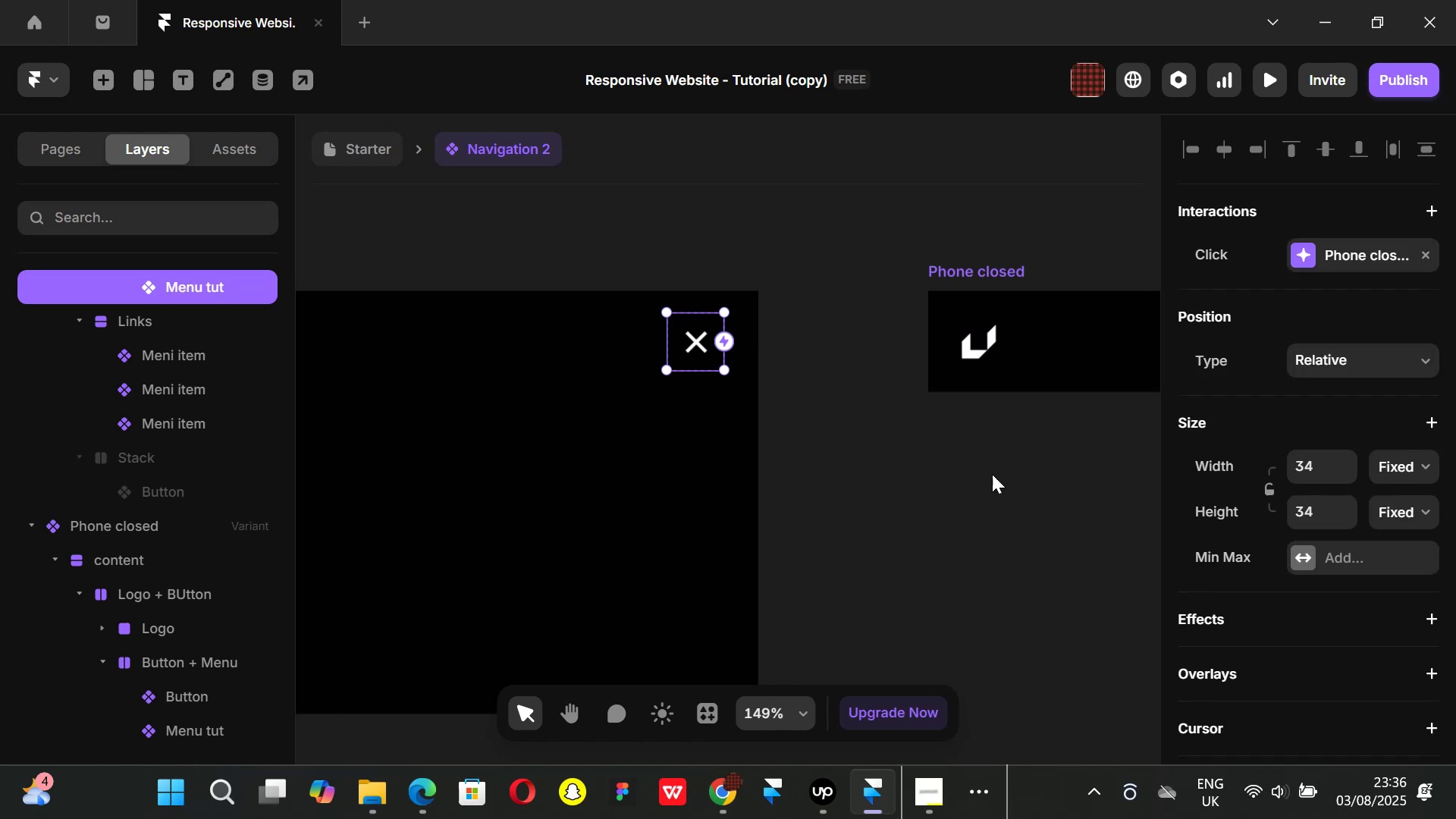 
hold_key(key=ControlLeft, duration=0.62)
scroll: coordinate [952, 463], scroll_direction: down, amount: 4.0
 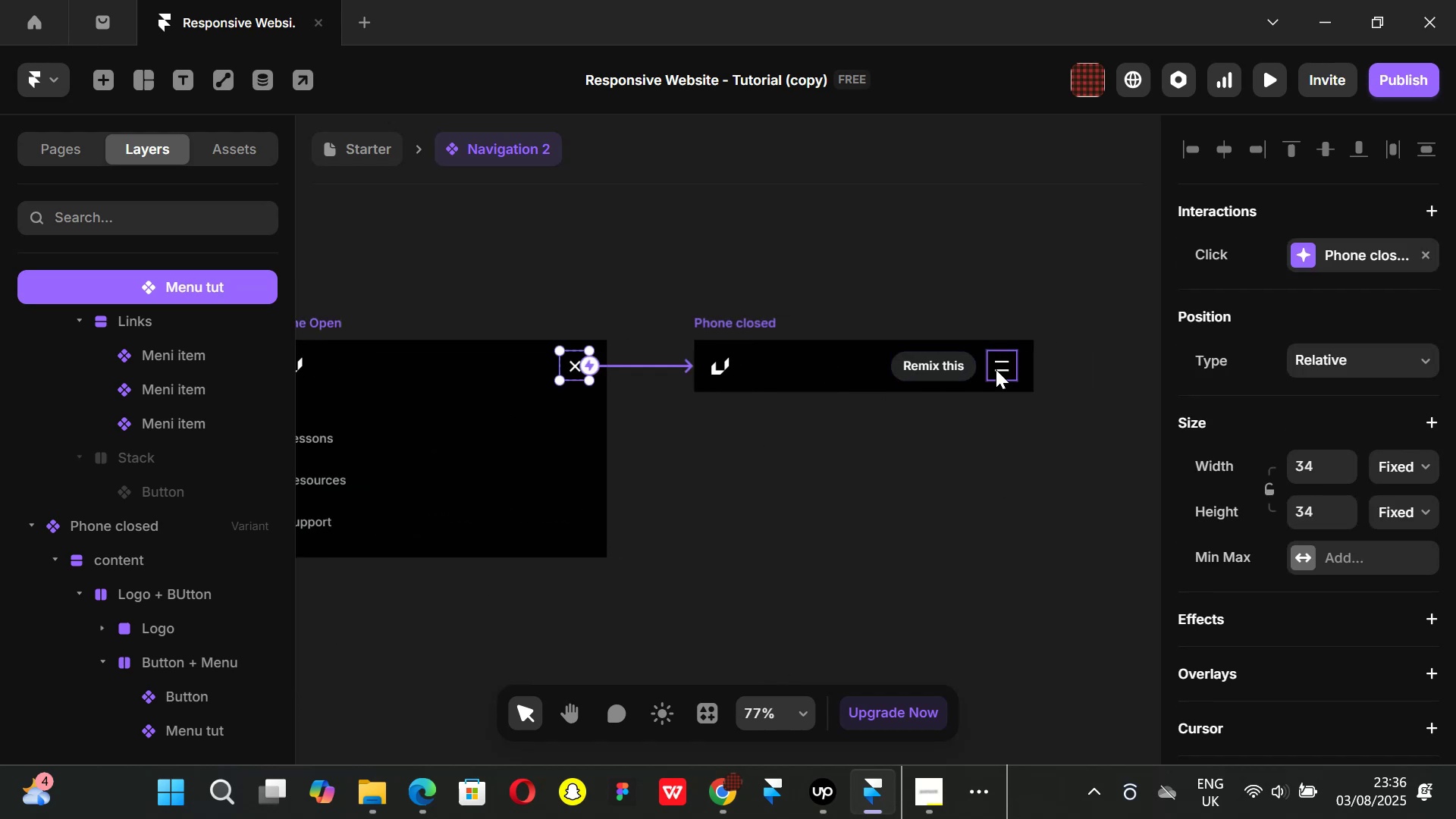 
left_click([996, 369])
 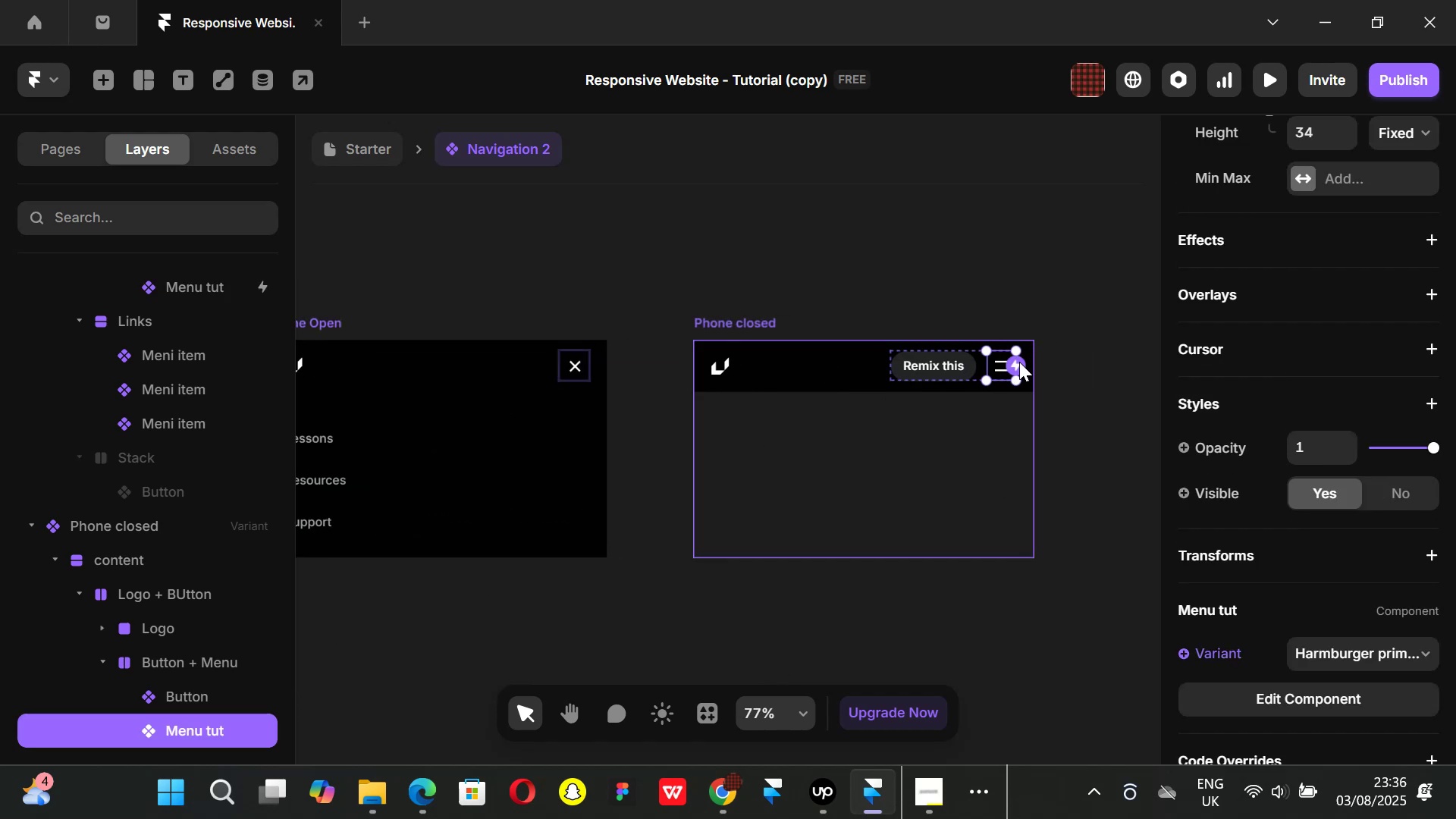 
left_click_drag(start_coordinate=[1016, 364], to_coordinate=[604, 379])
 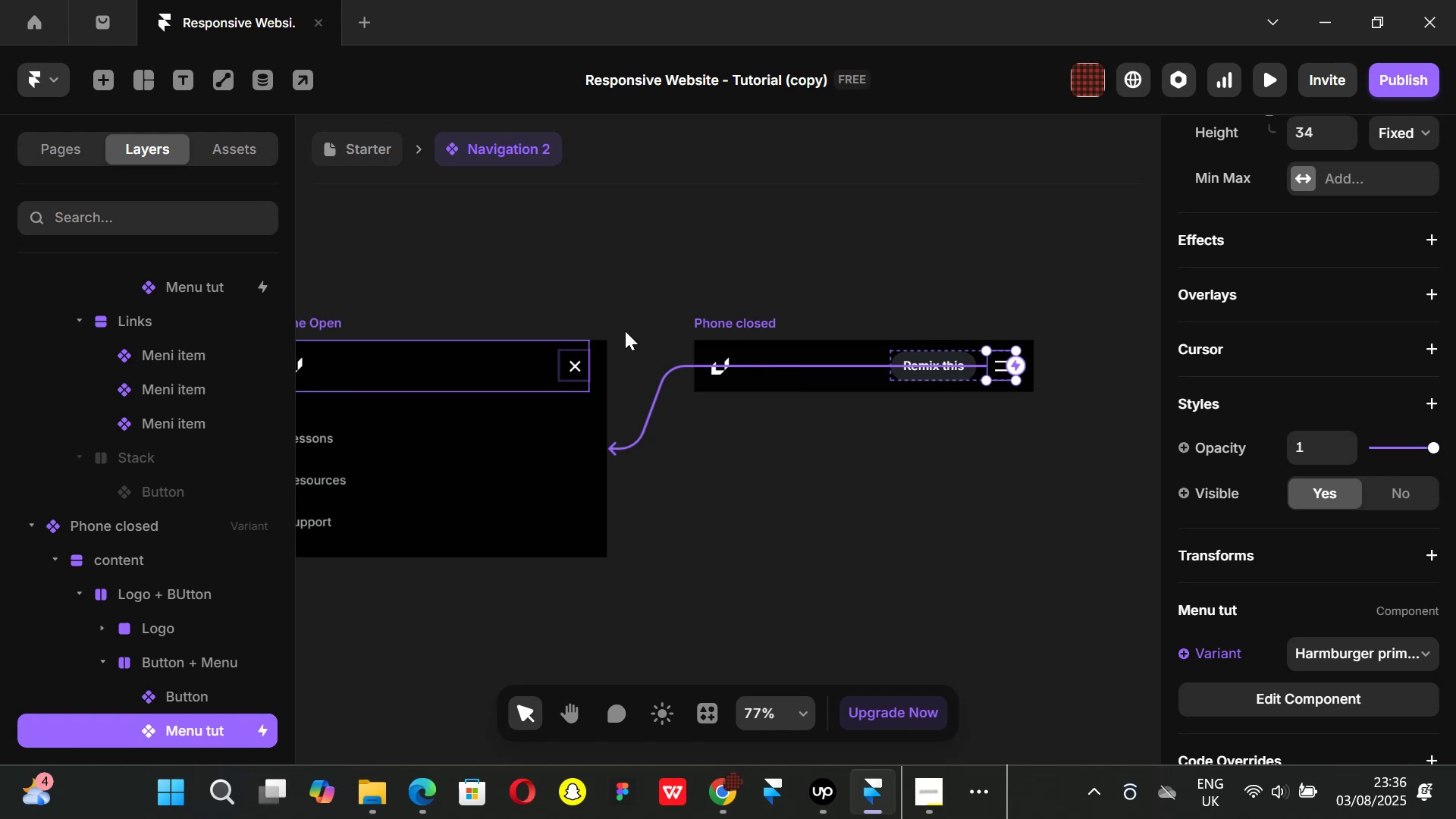 